 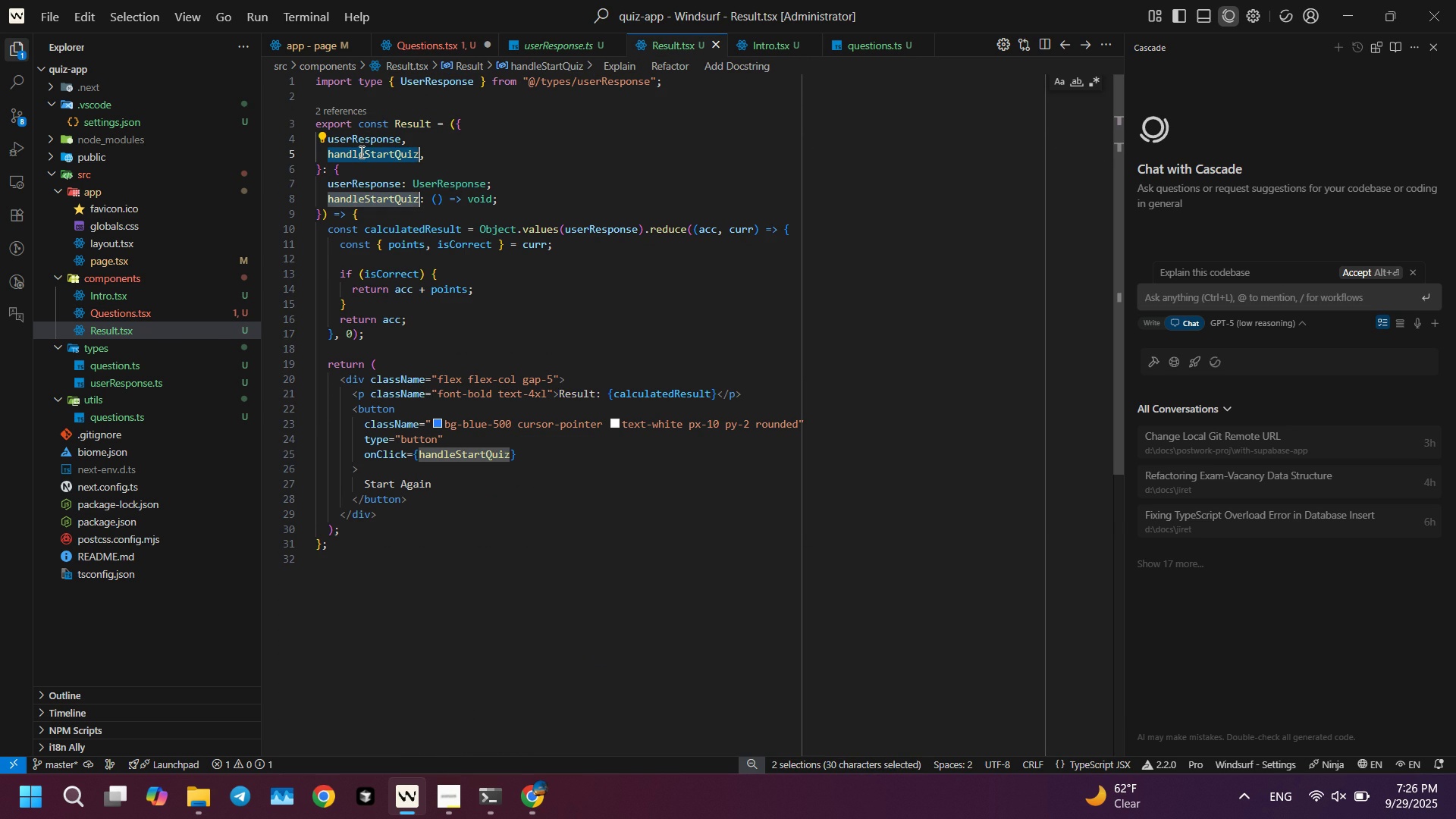 
key(Control+D)
 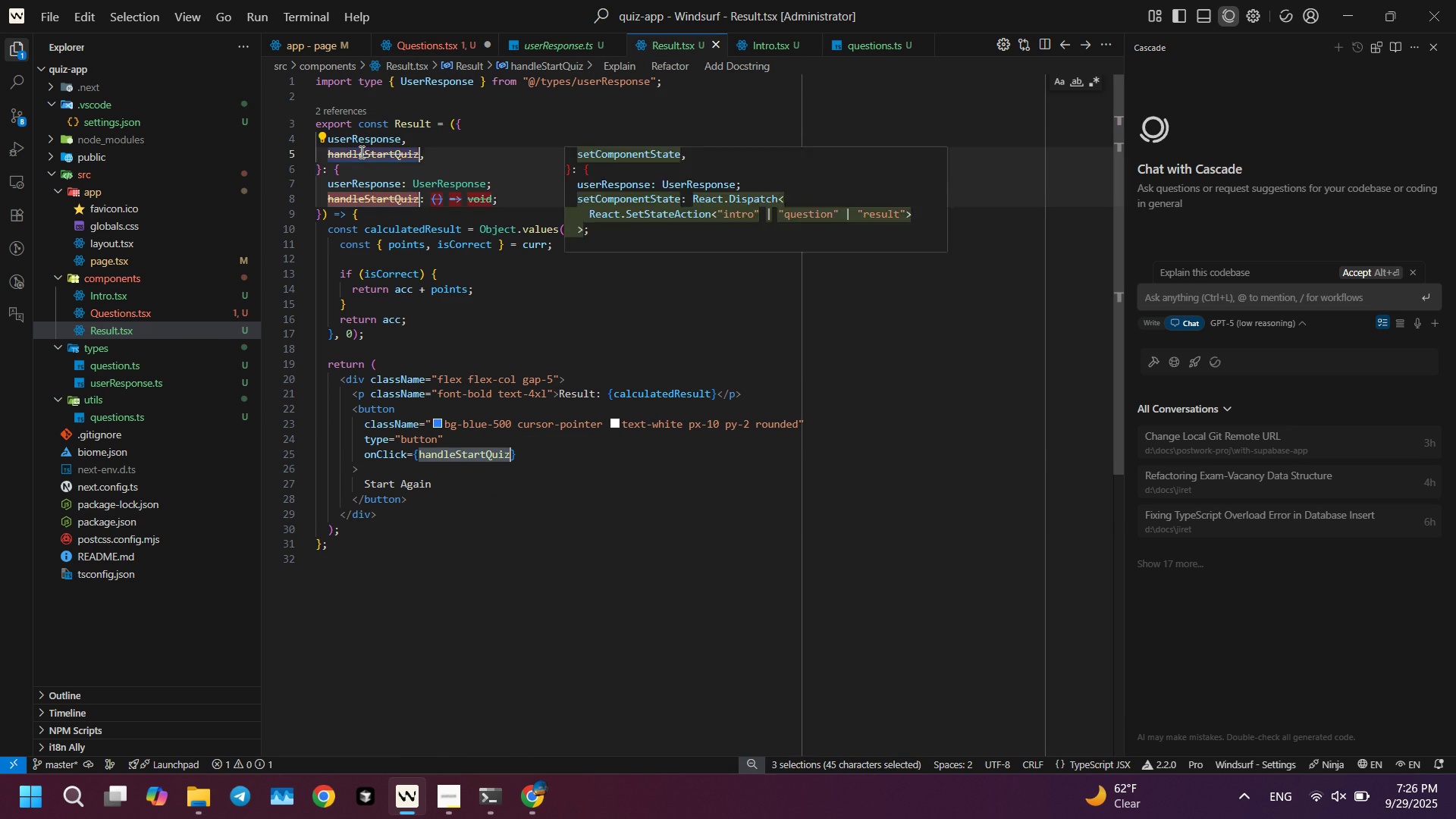 
key(Control+V)
 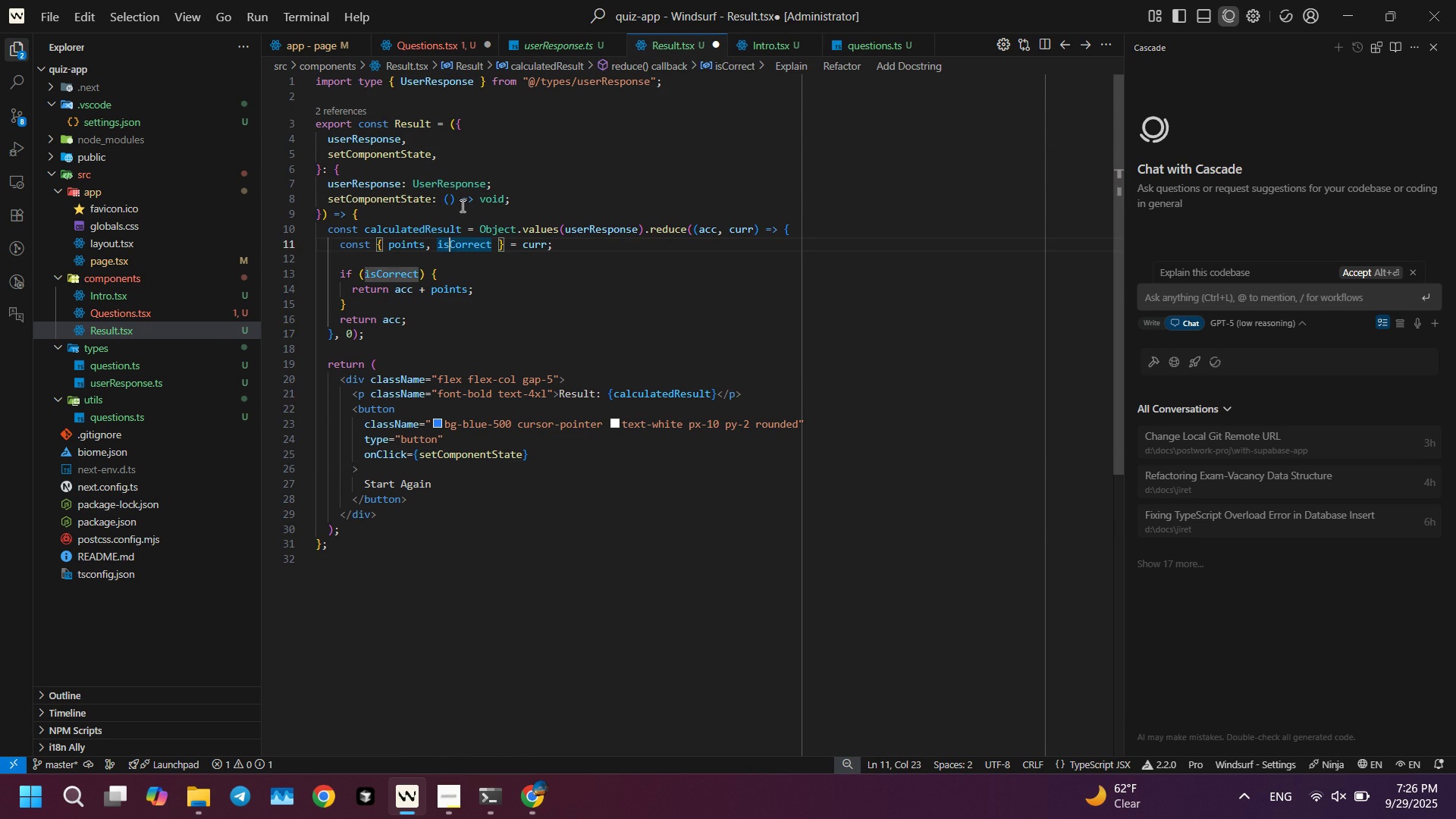 
left_click([466, 201])
 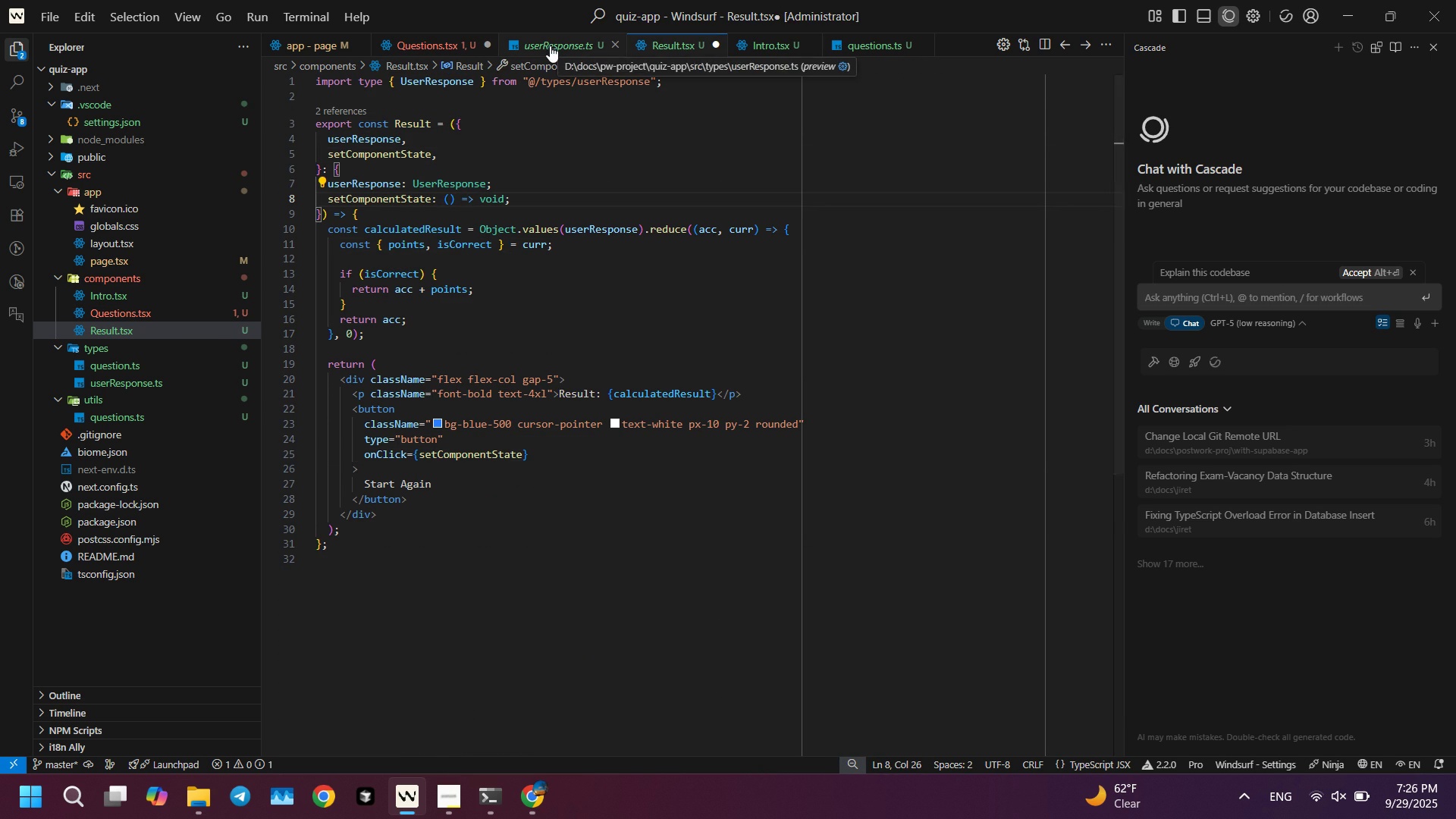 
left_click([466, 36])
 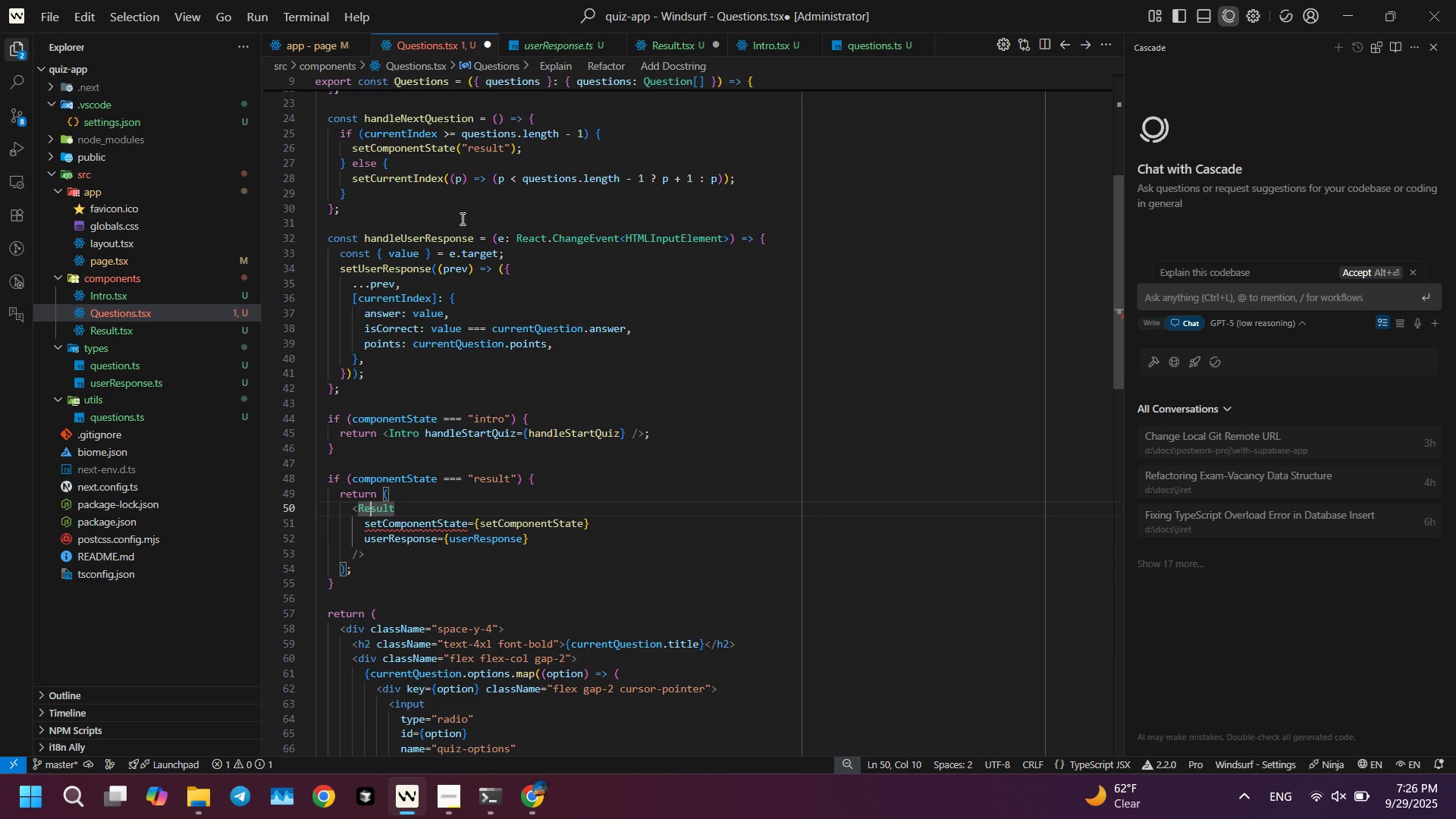 
scroll: coordinate [473, 312], scroll_direction: up, amount: 6.0